 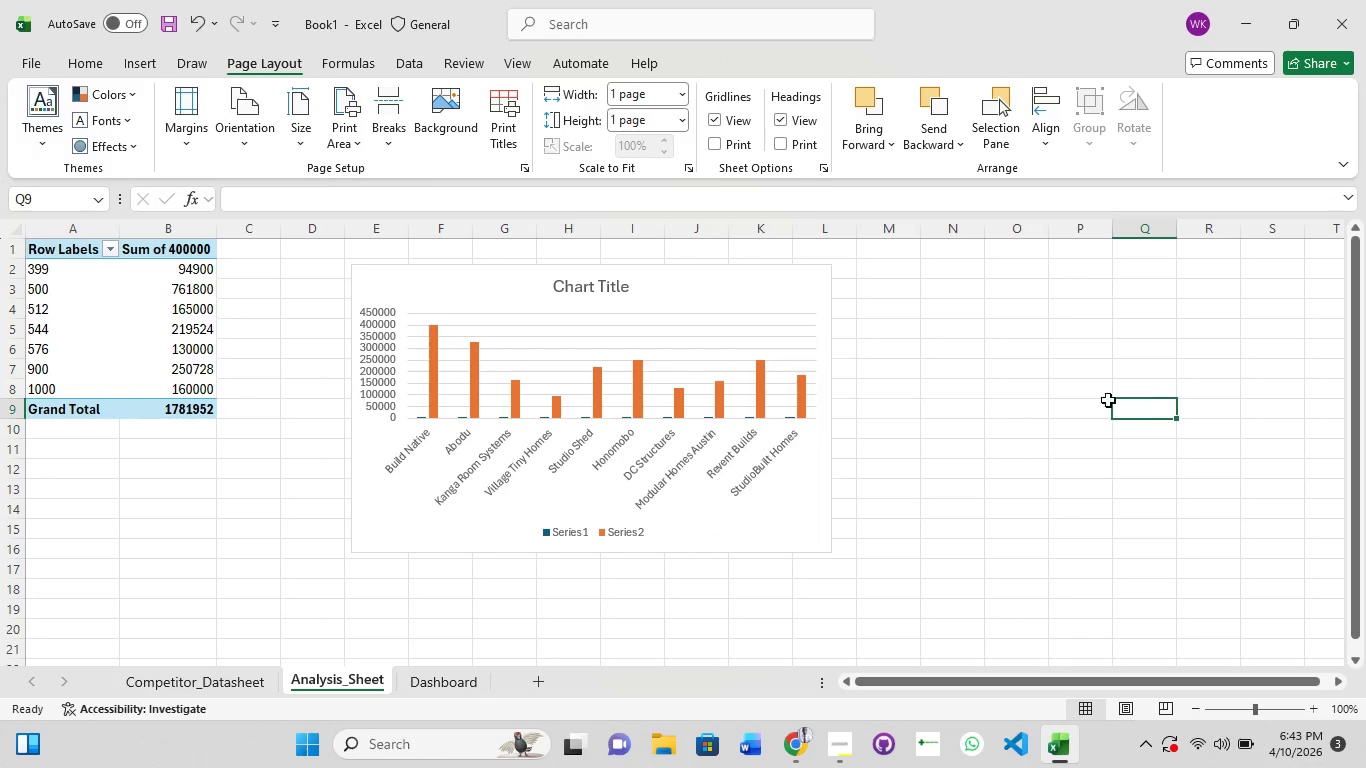 
left_click([1062, 386])
 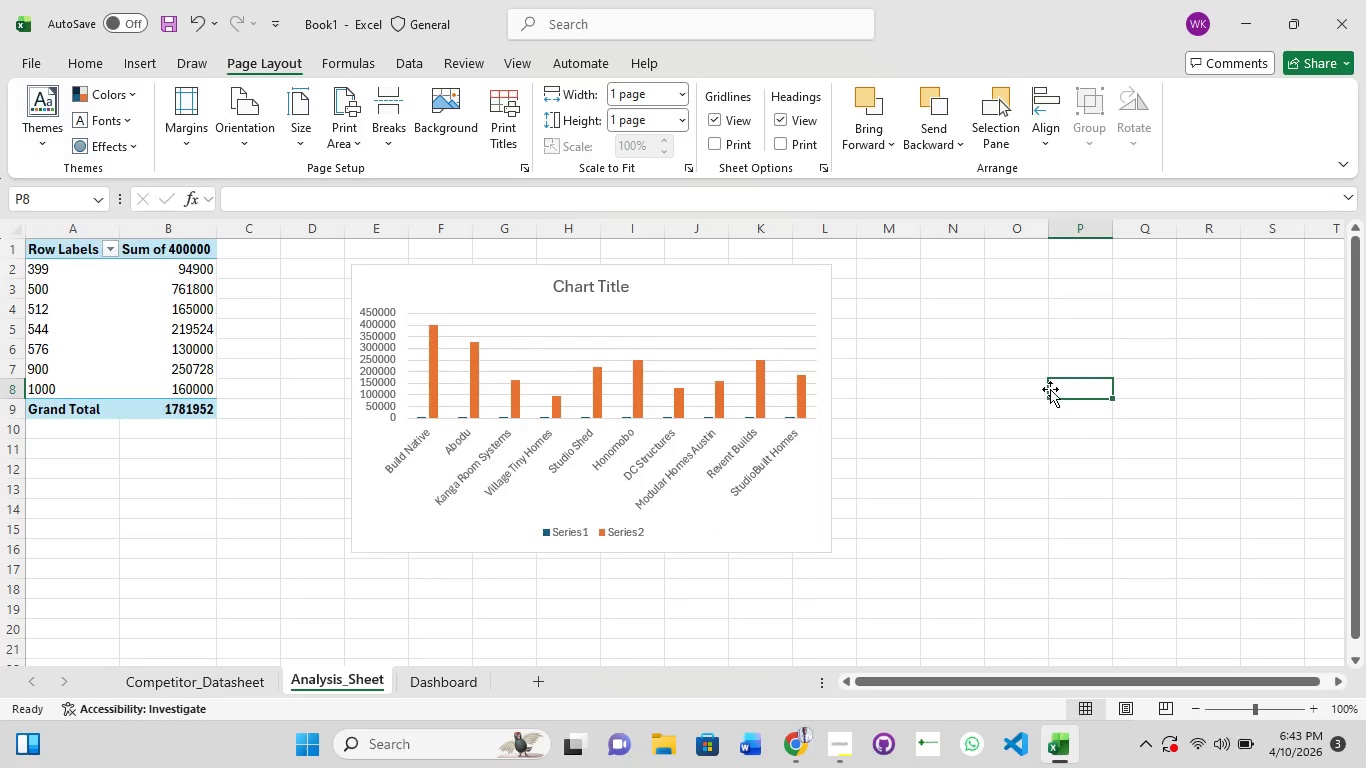 
scroll: coordinate [1051, 382], scroll_direction: down, amount: 1.0
 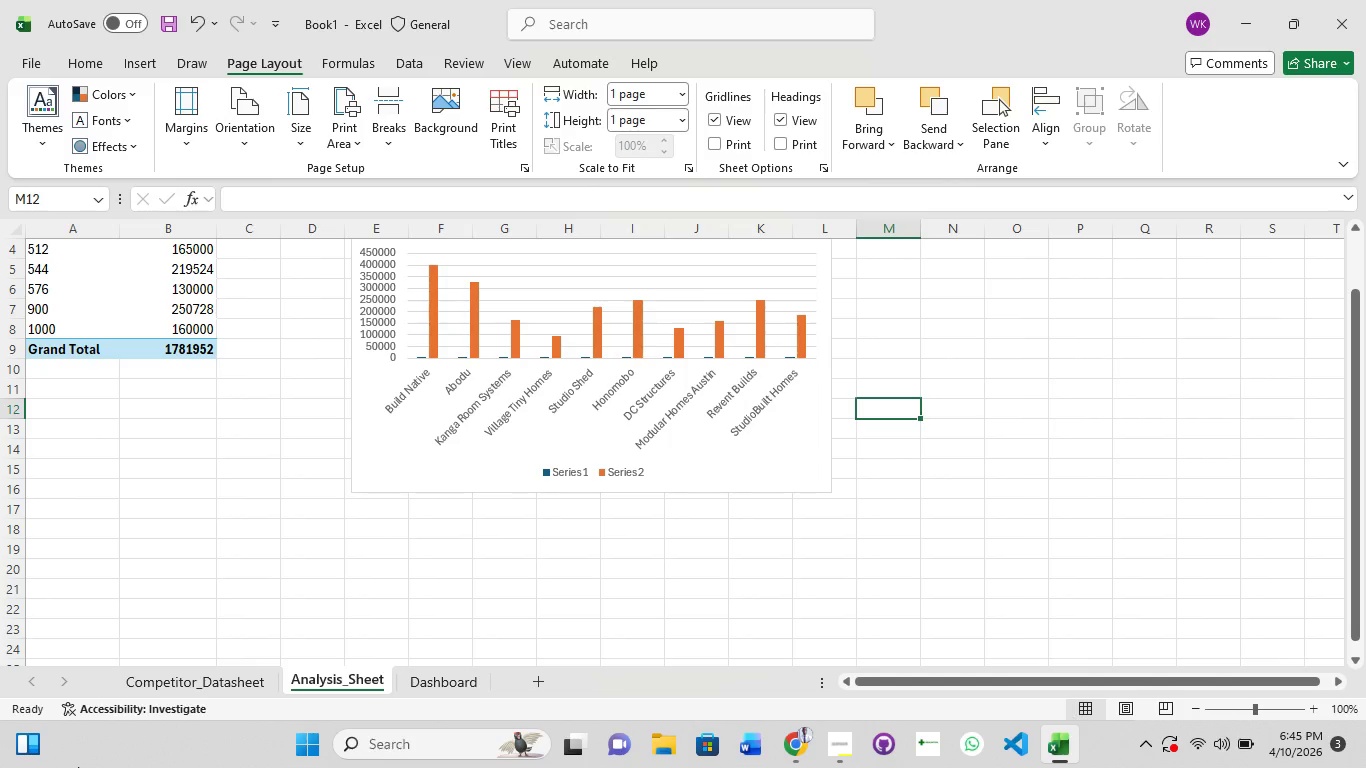 
wait(83.94)
 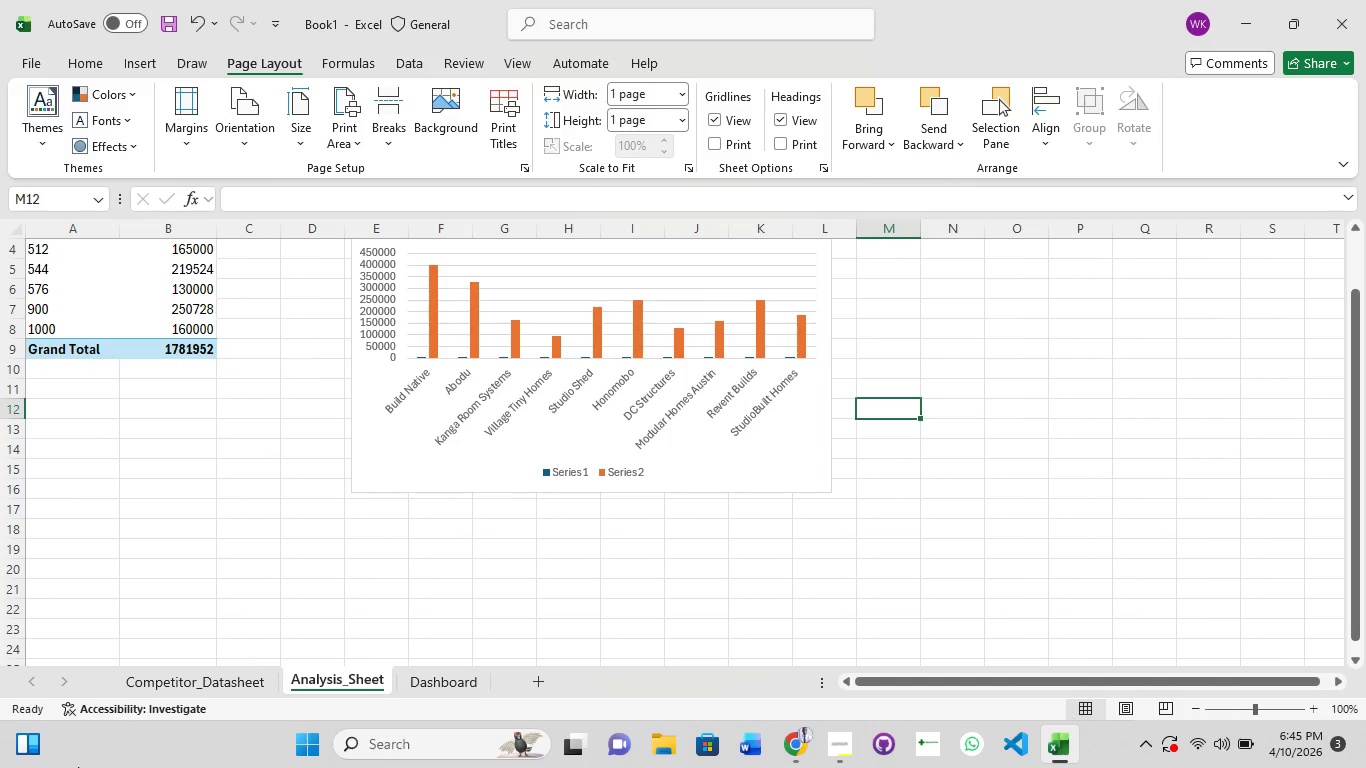 
left_click([143, 417])
 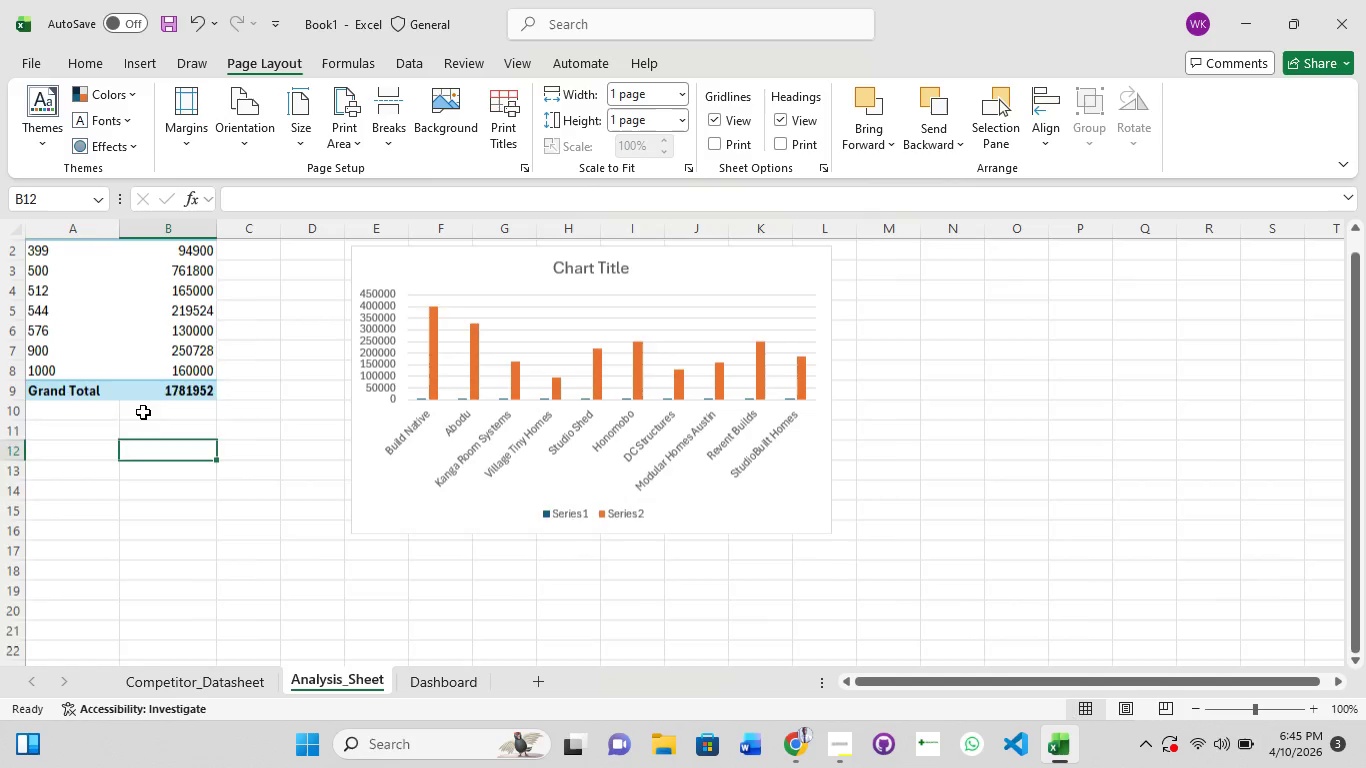 
scroll: coordinate [144, 406], scroll_direction: up, amount: 6.0
 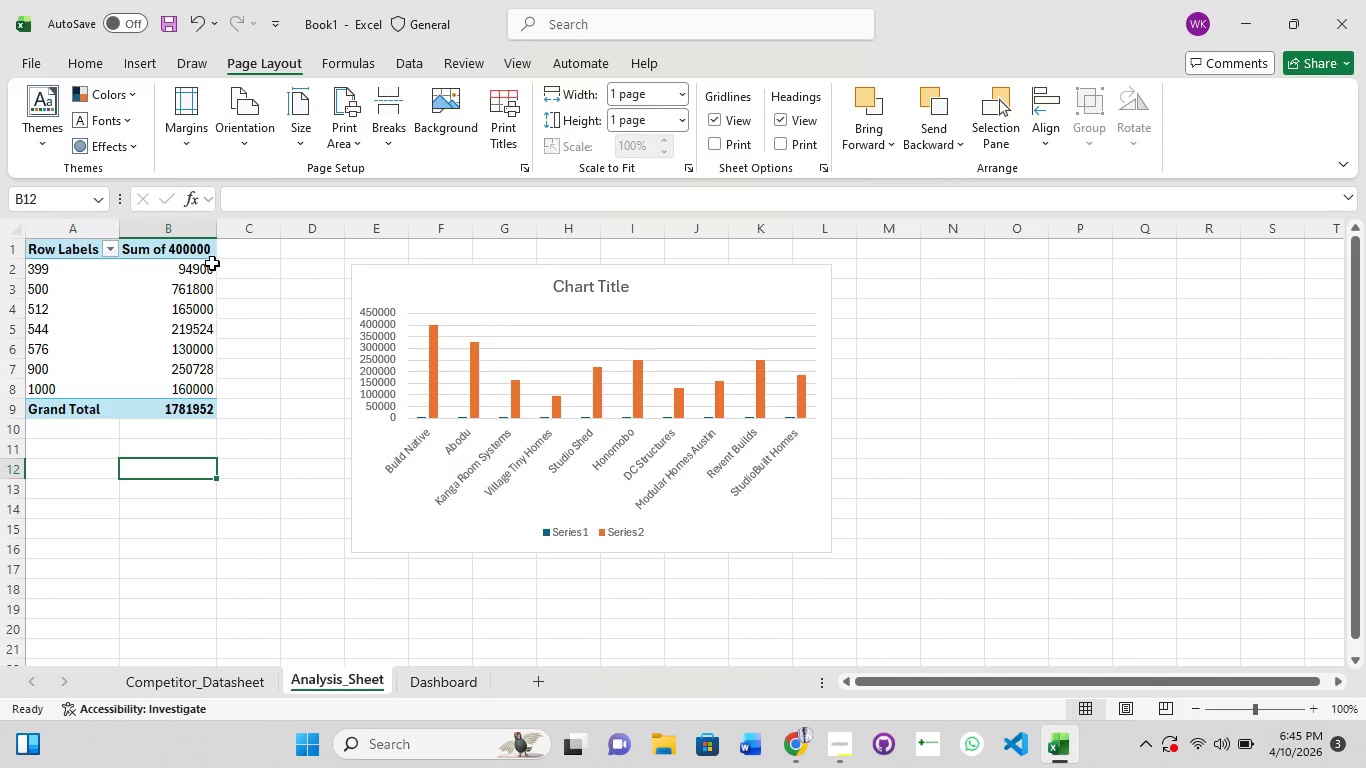 
left_click([207, 262])
 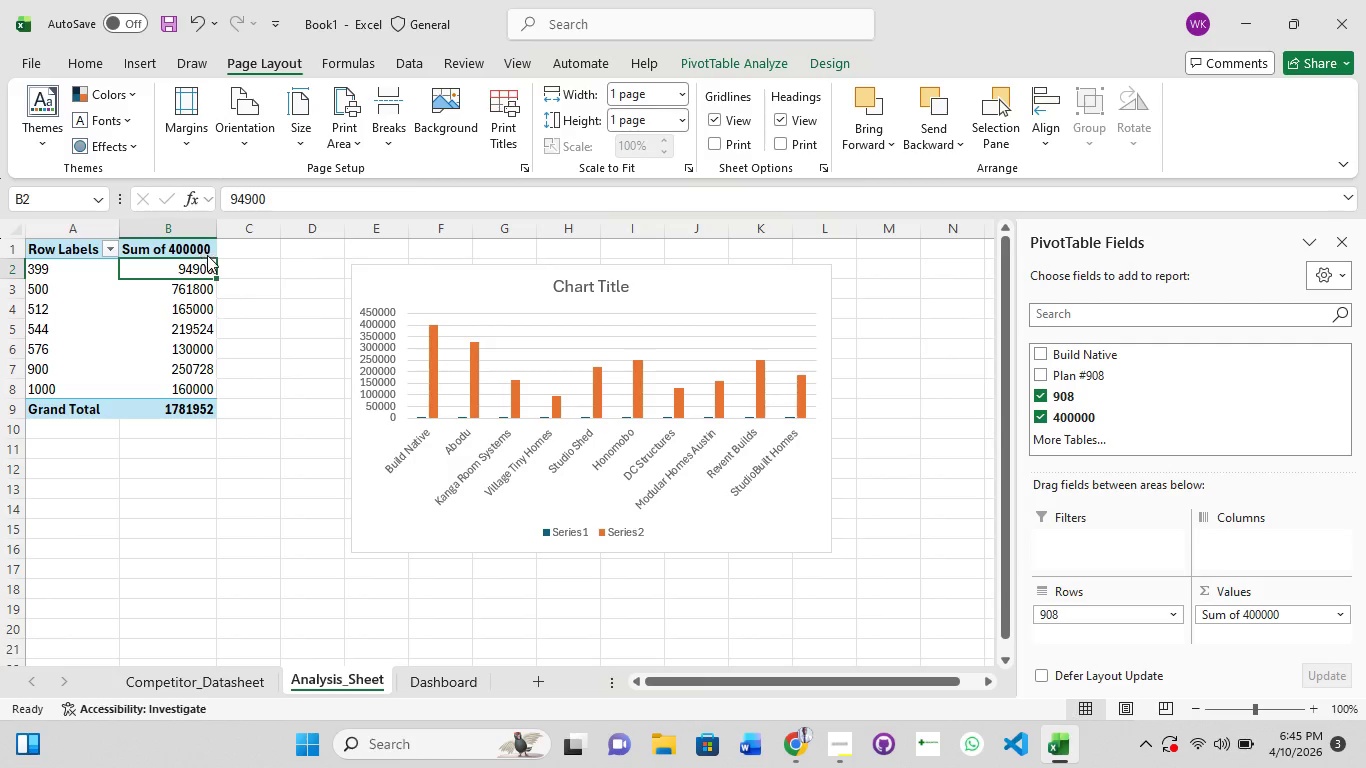 
left_click([207, 255])
 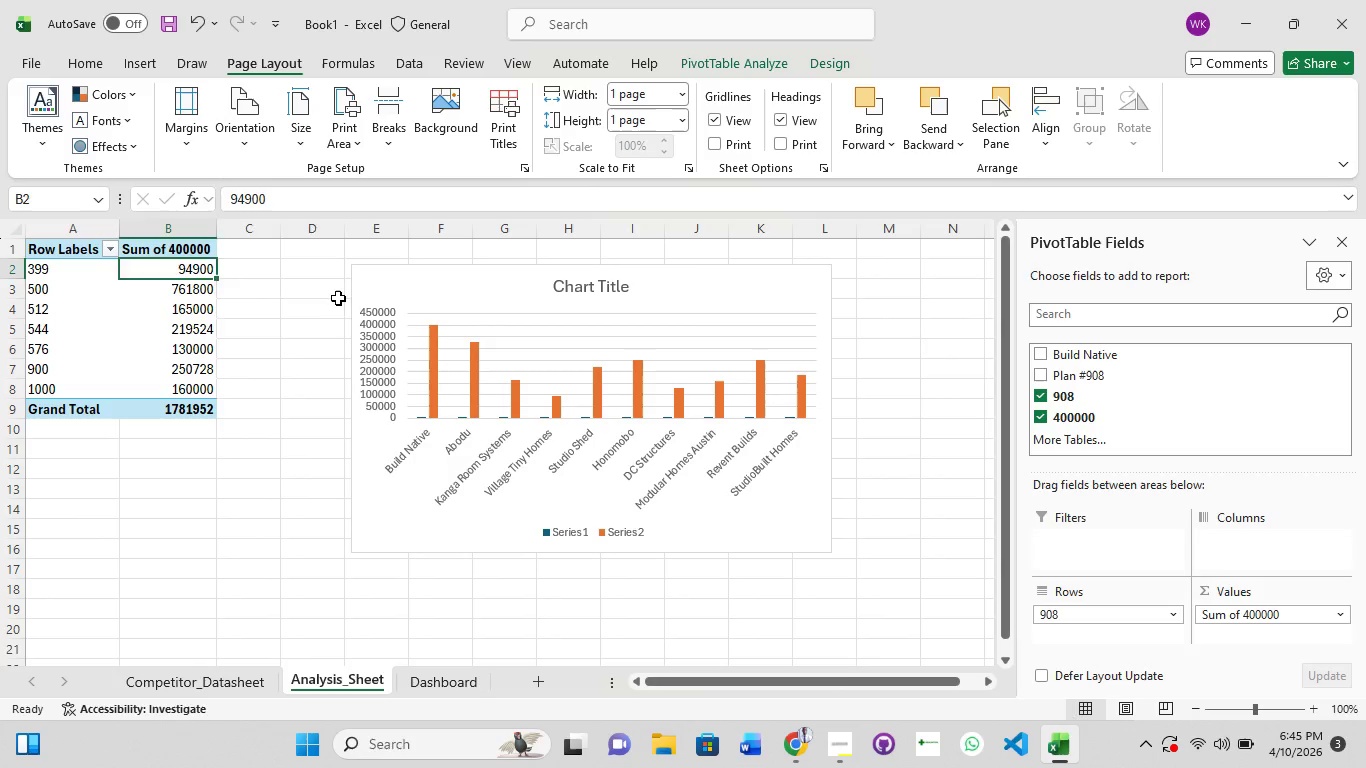 
left_click([338, 298])
 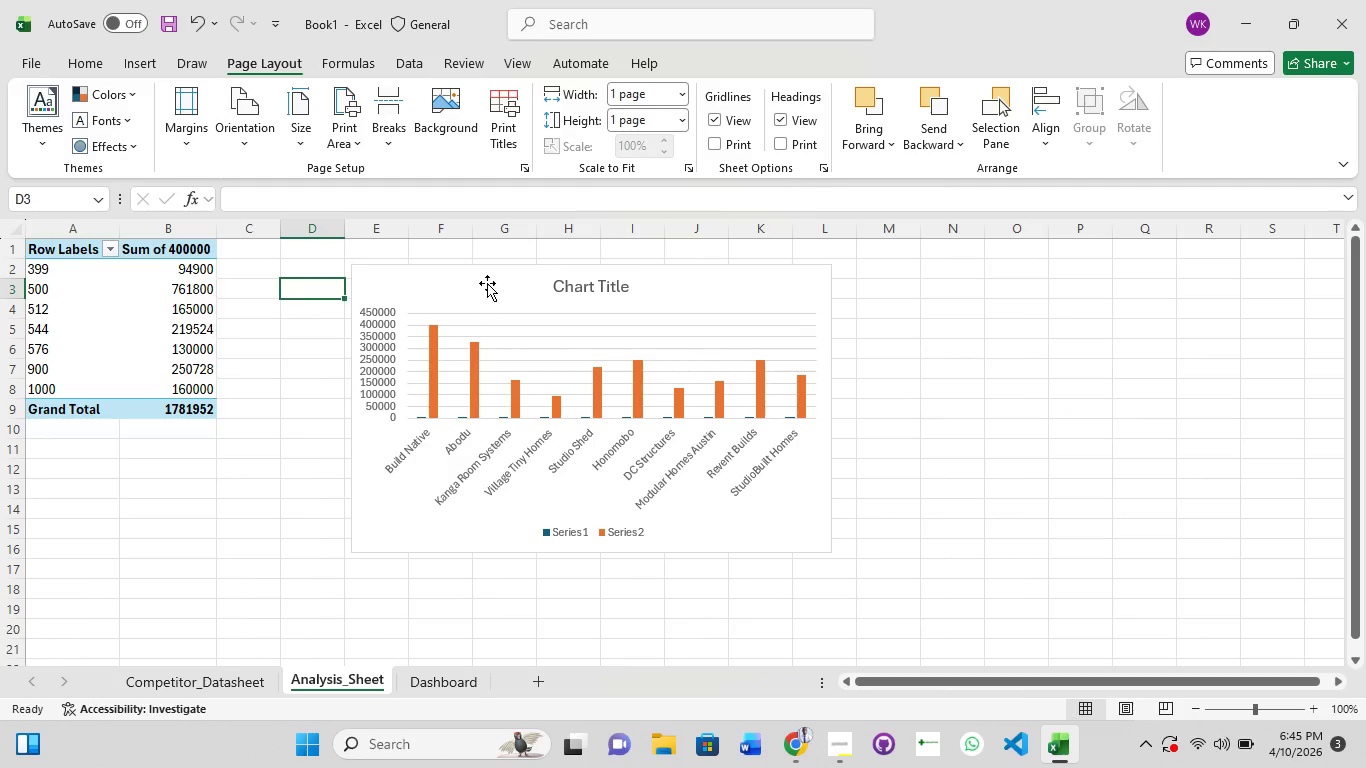 
left_click_drag(start_coordinate=[487, 283], to_coordinate=[463, 332])
 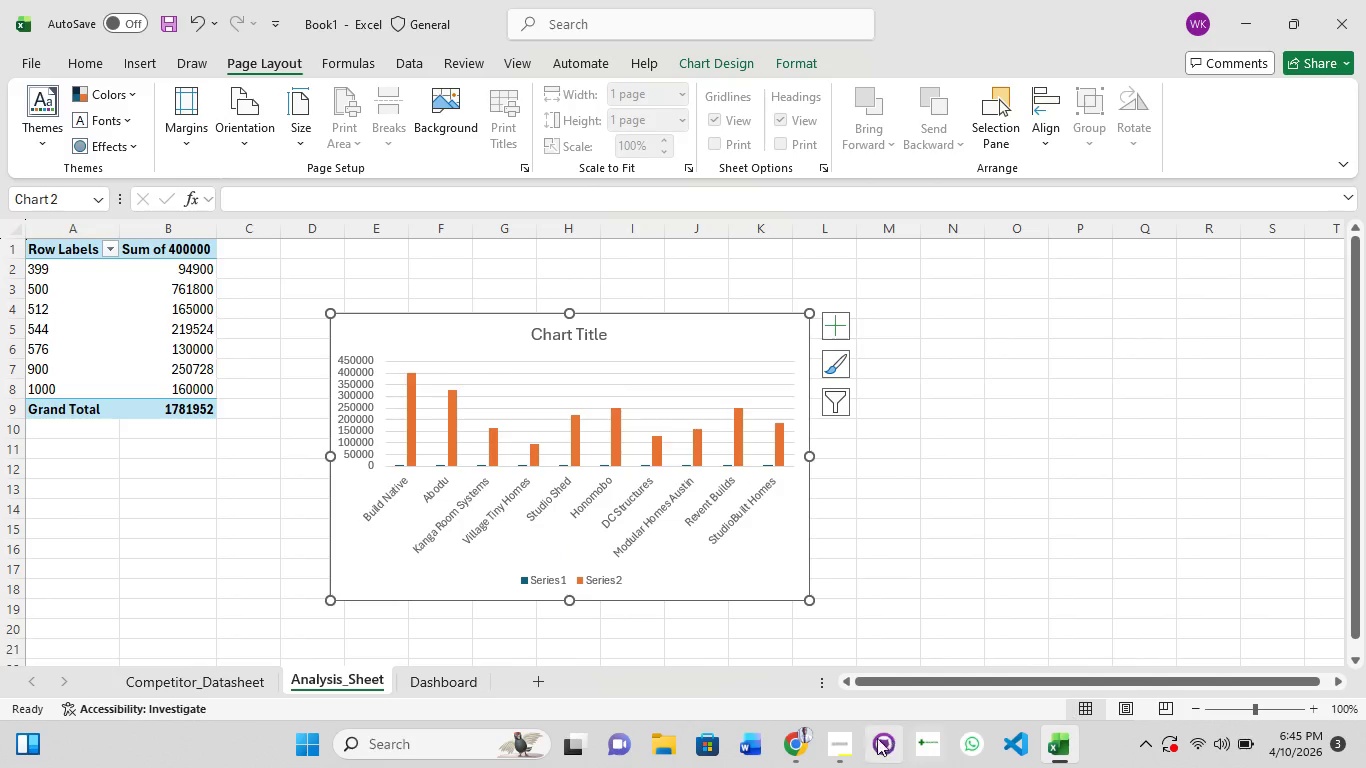 
left_click([825, 739])